 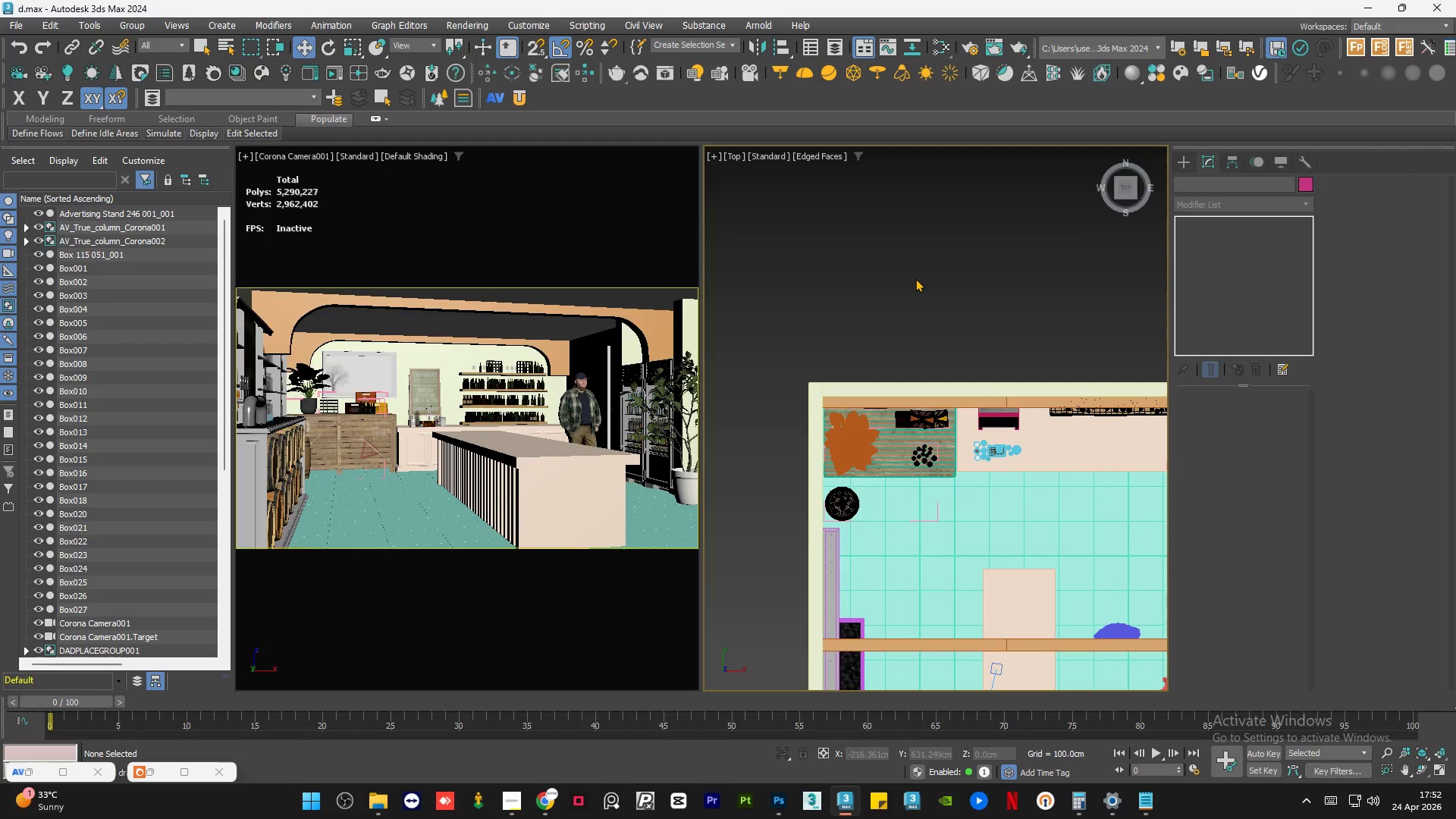 
left_click([938, 400])
 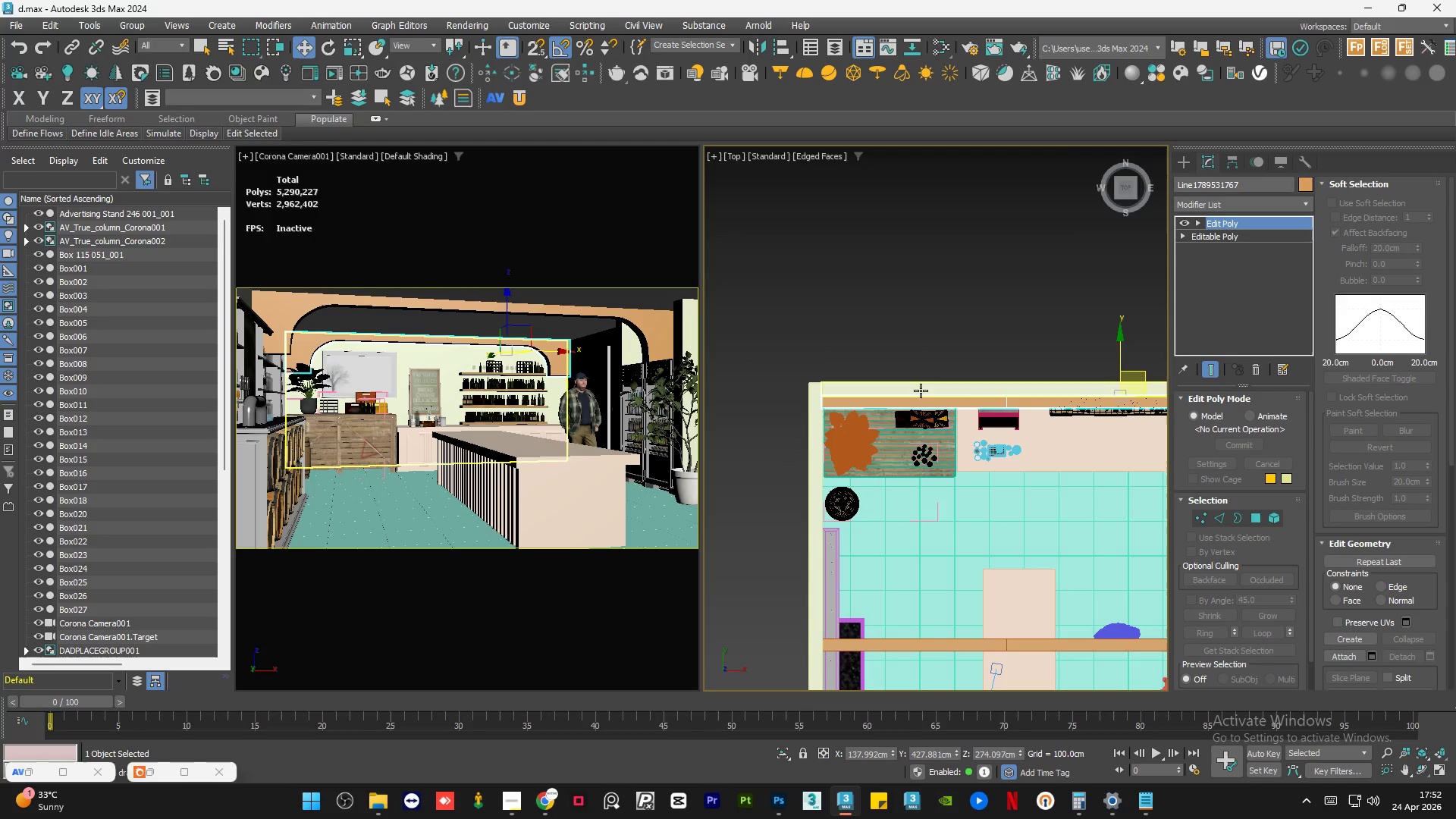 
scroll: coordinate [921, 391], scroll_direction: down, amount: 1.0
 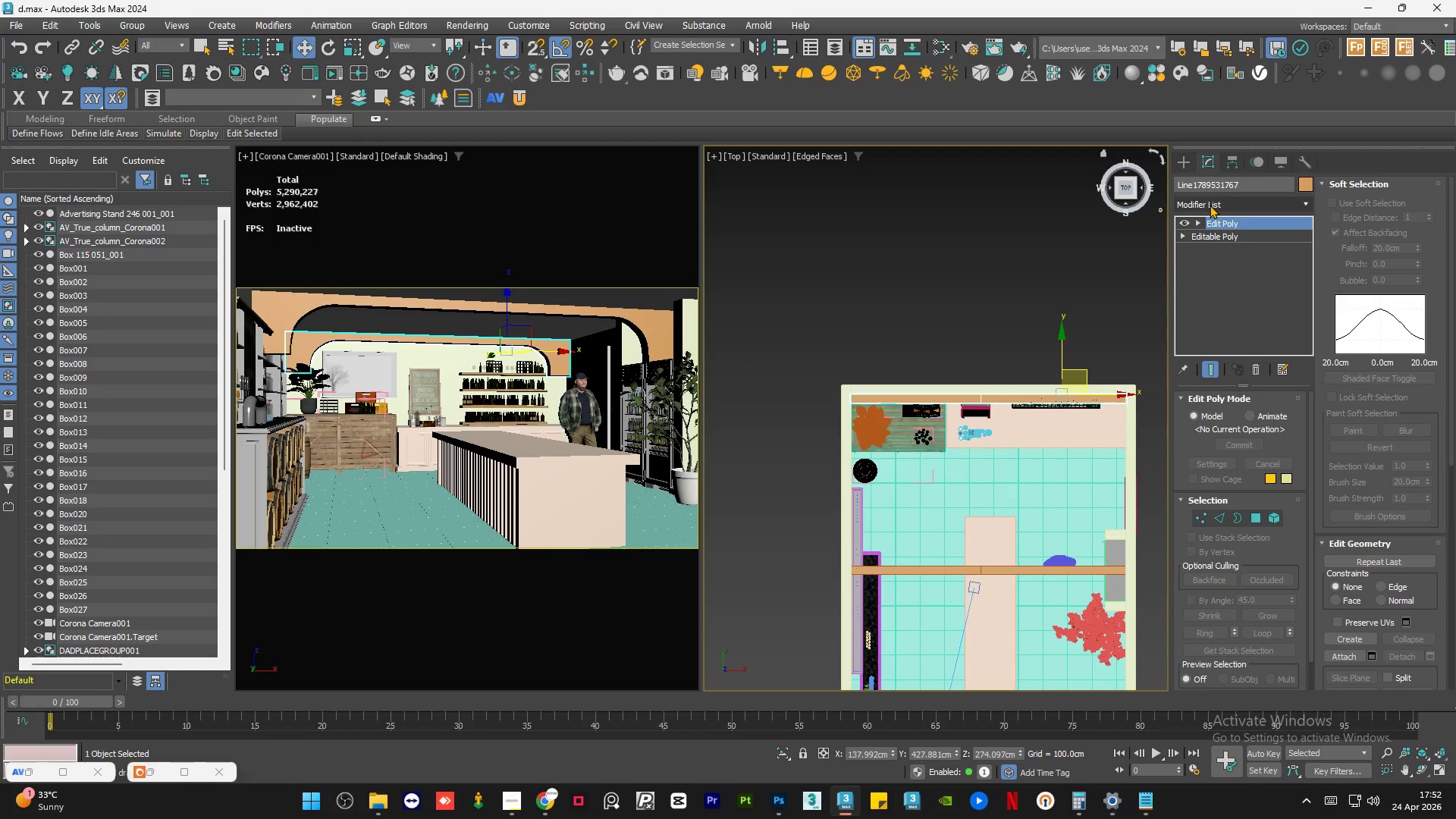 
wait(9.93)
 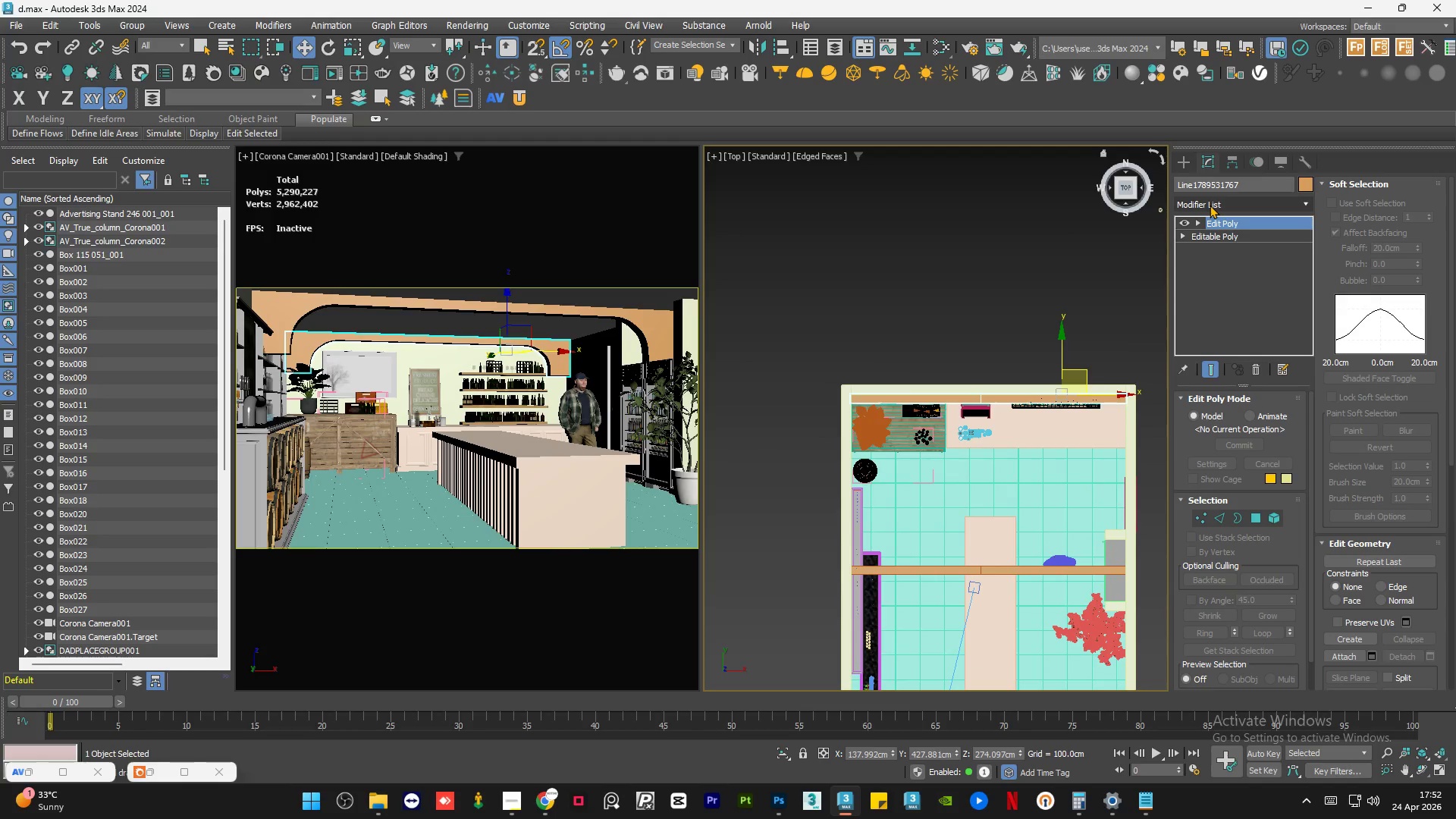 
hold_key(key=AltLeft, duration=1.09)
 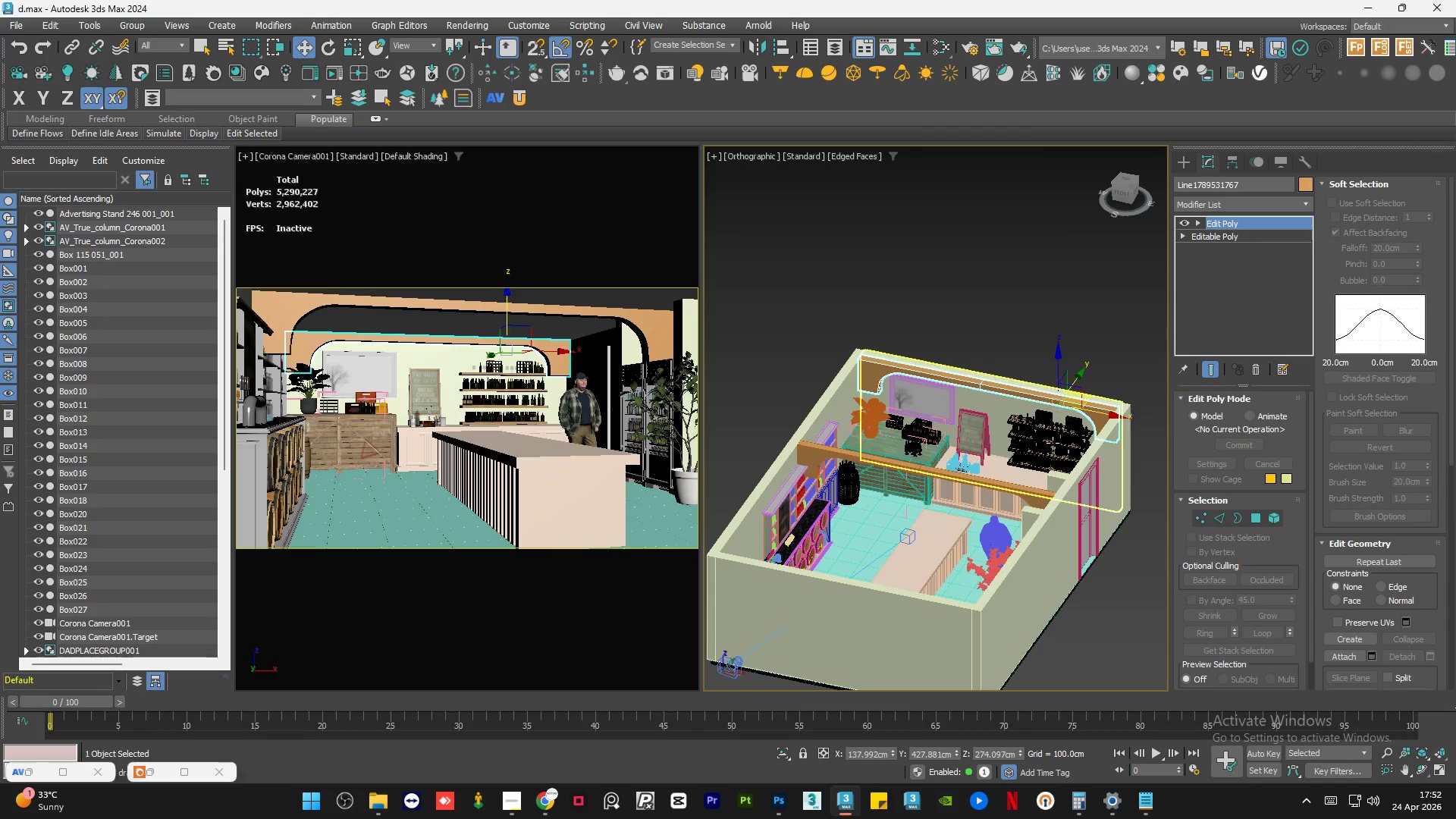 
hold_key(key=AltLeft, duration=1.03)
 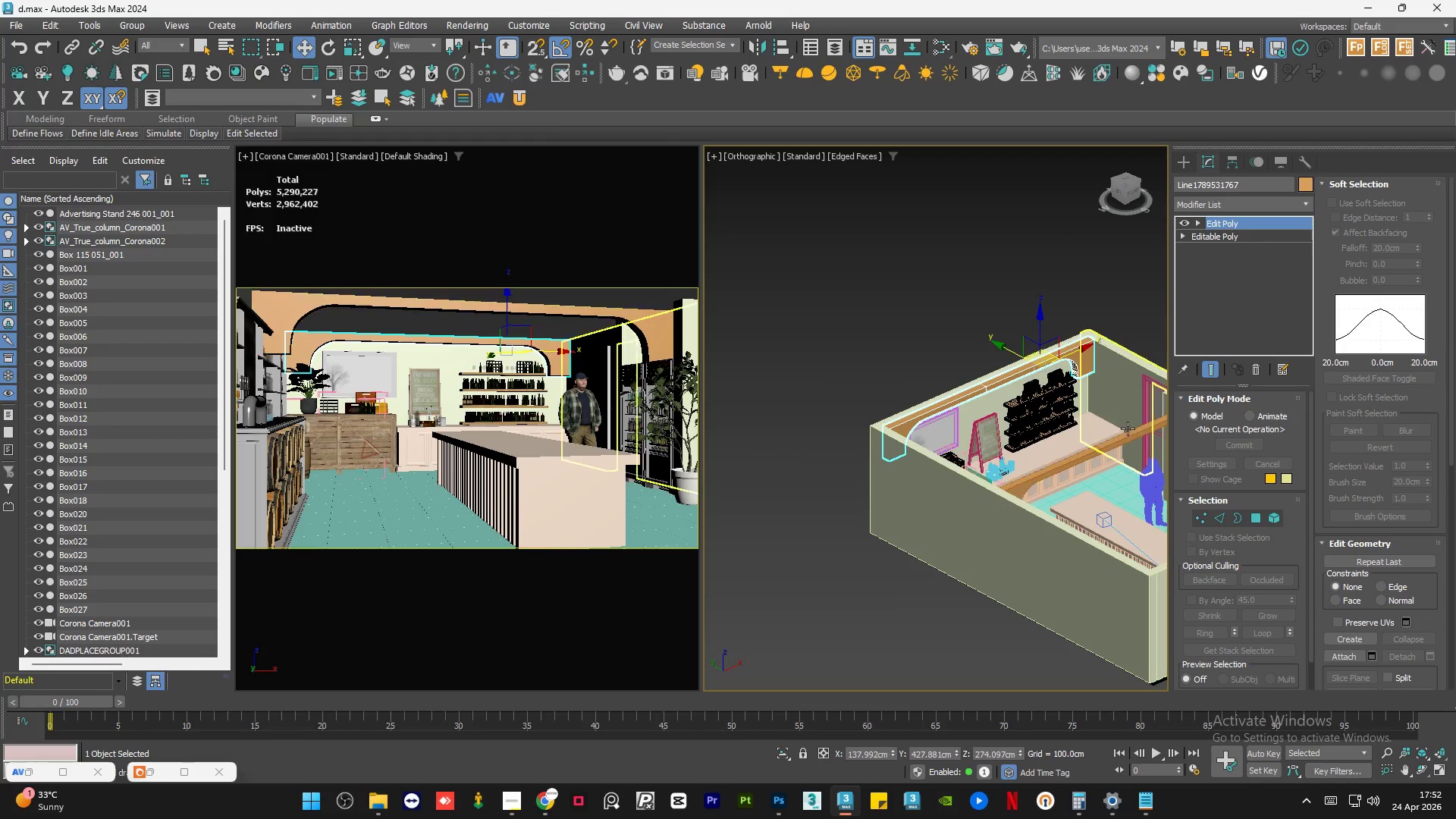 
hold_key(key=AltLeft, duration=1.33)
 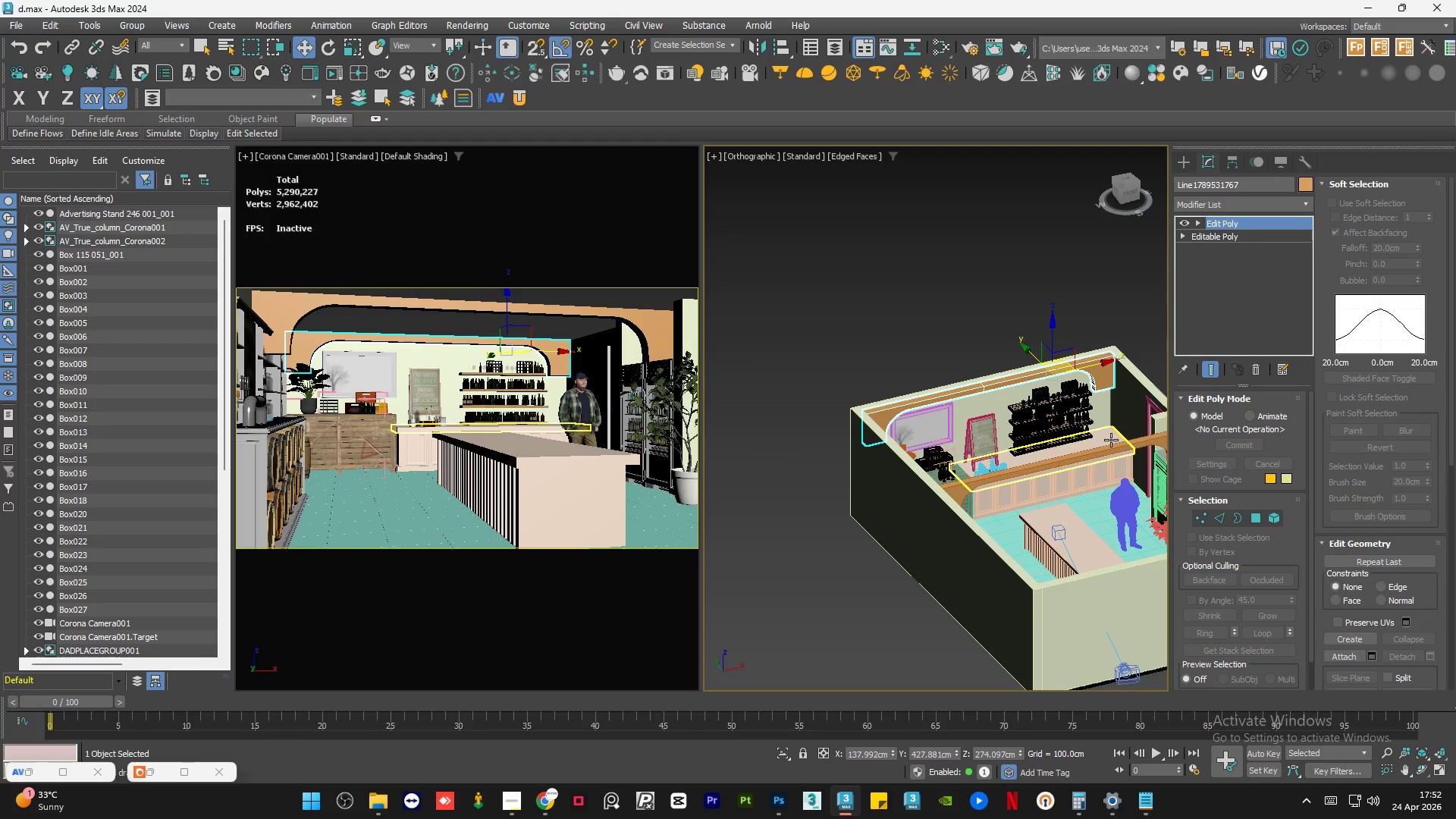 
scroll: coordinate [1111, 440], scroll_direction: up, amount: 2.0
 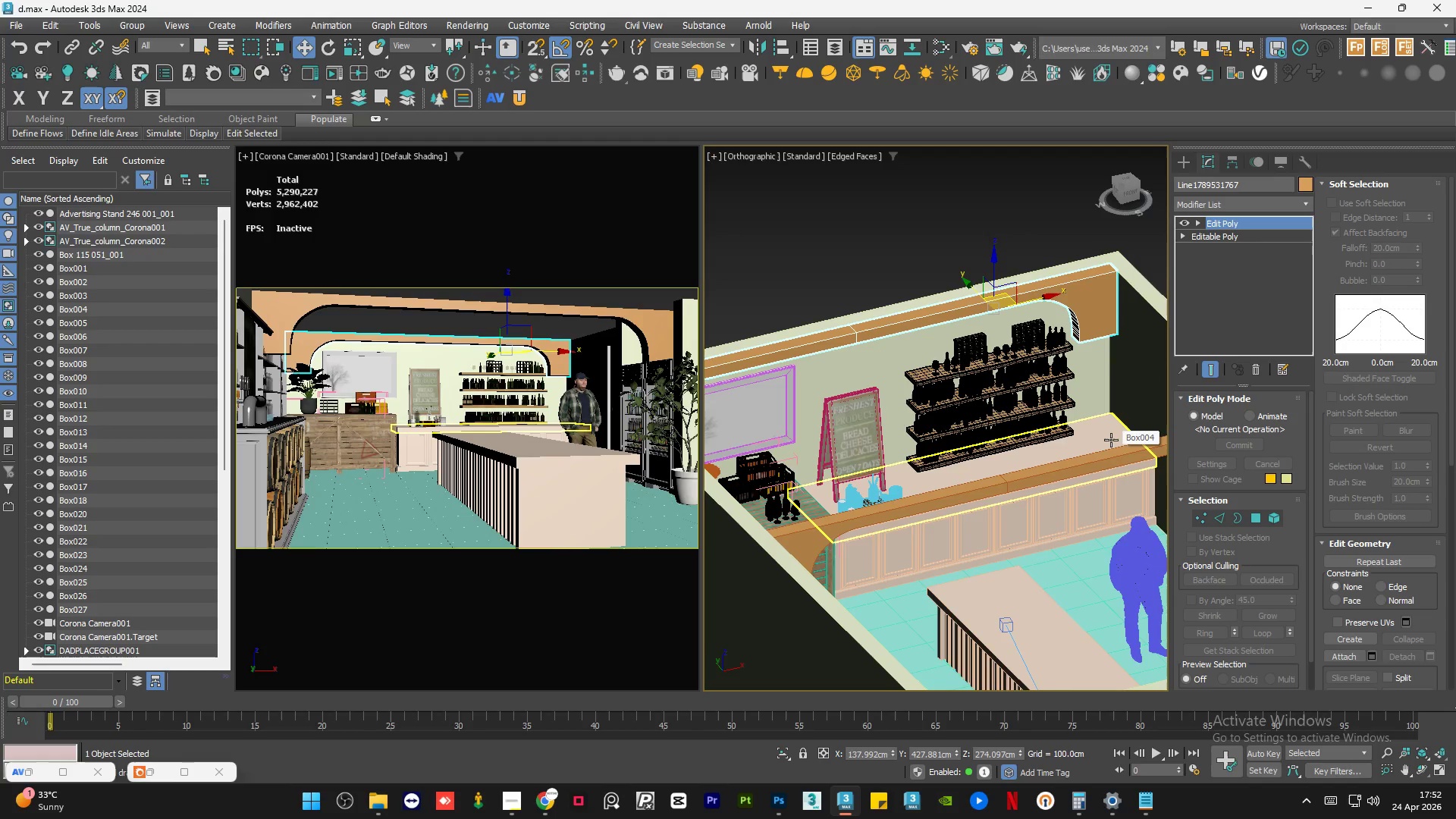 
hold_key(key=ControlLeft, duration=0.5)
left_click([1111, 440])
 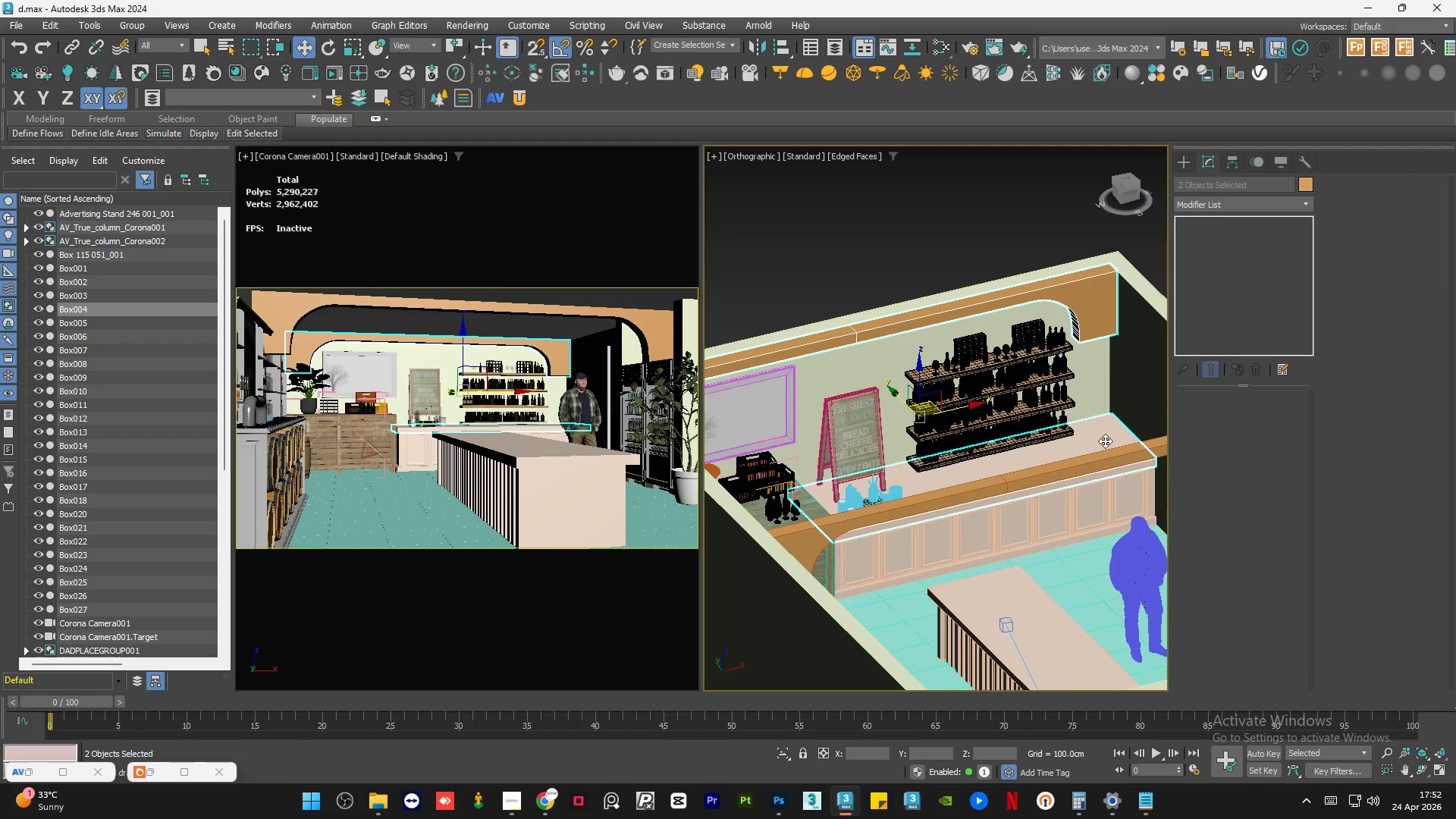 
hold_key(key=AltLeft, duration=1.16)
 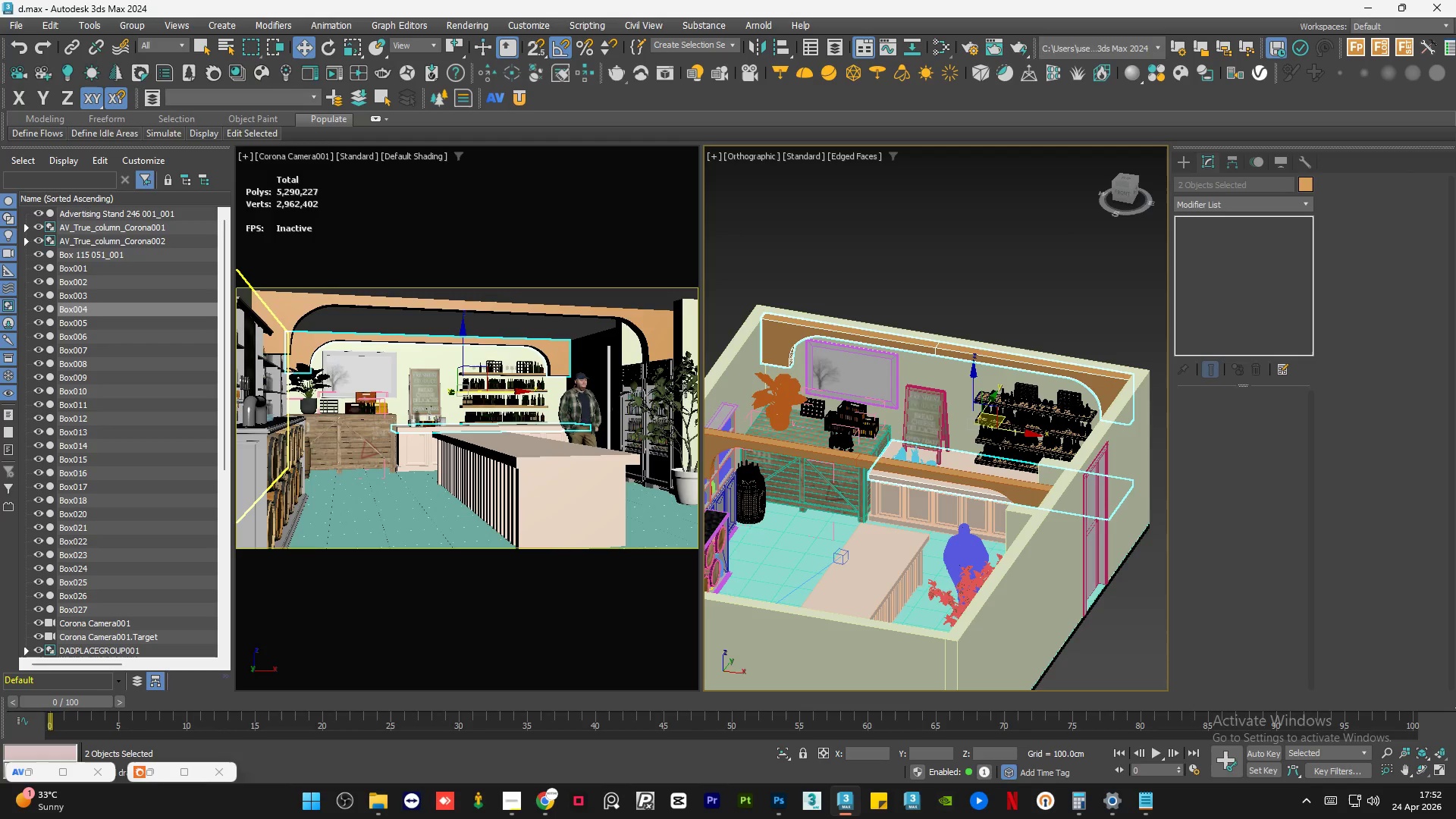 
scroll: coordinate [1105, 441], scroll_direction: down, amount: 1.0
 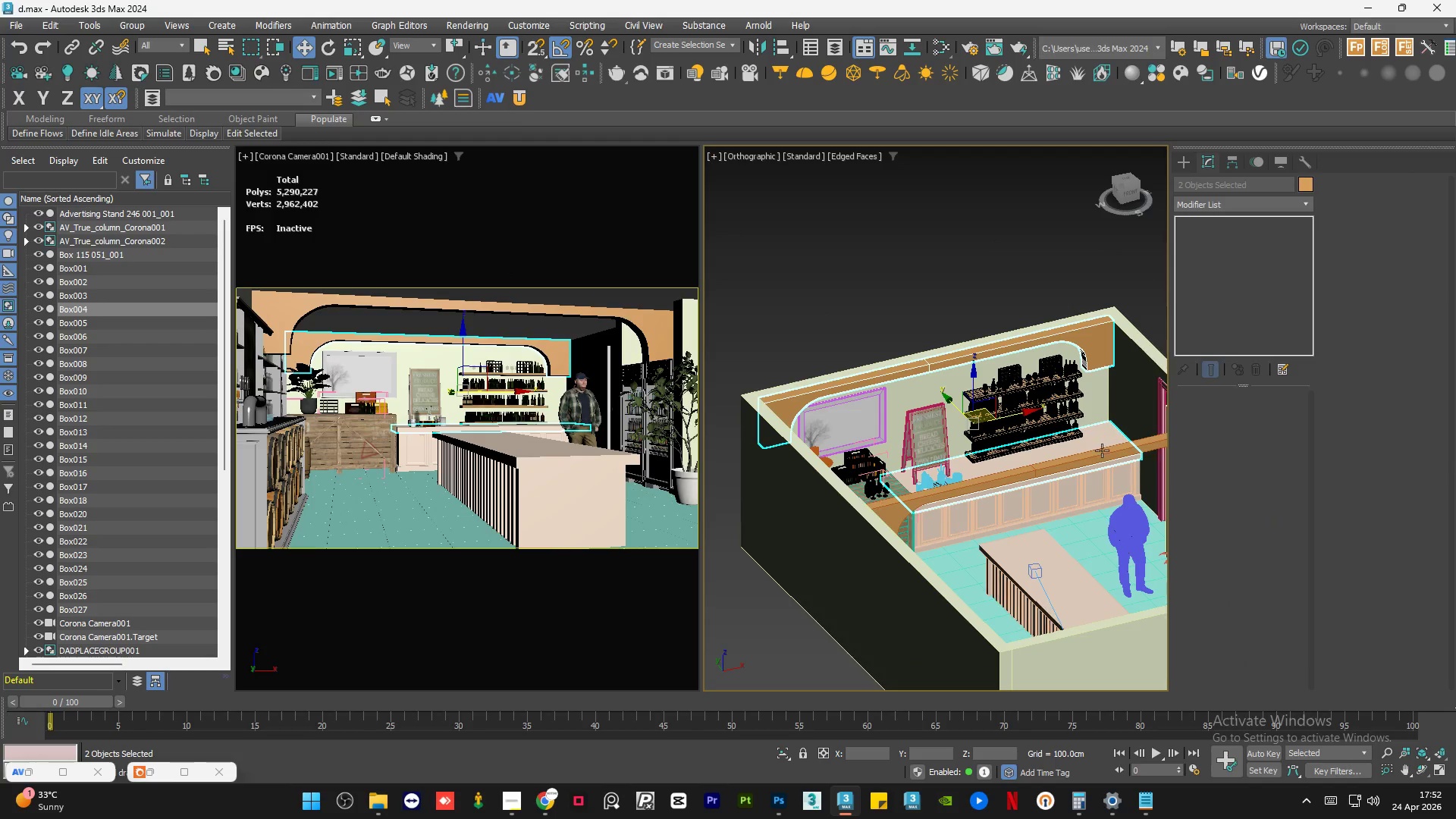 
wait(5.89)
 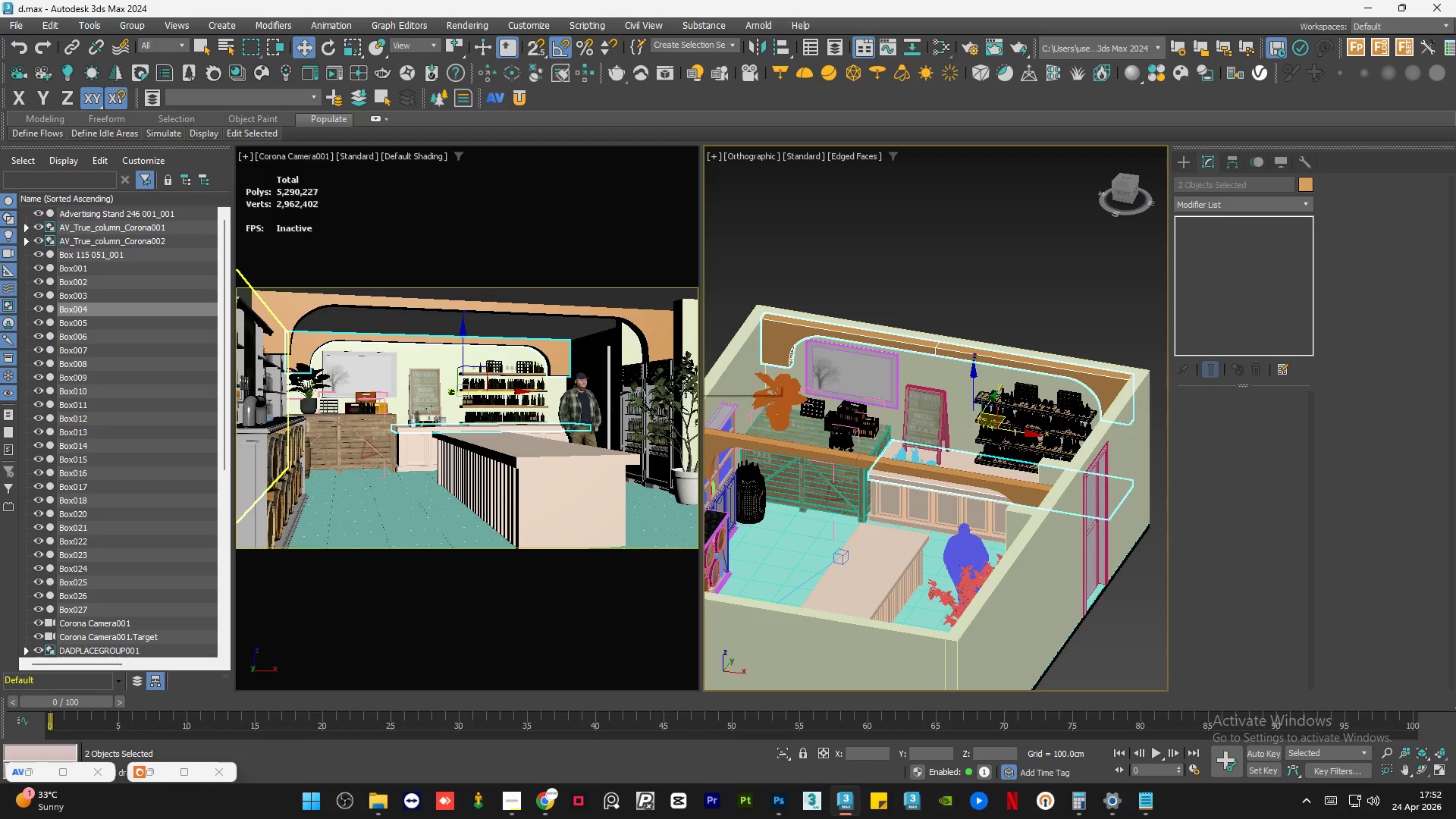 
left_click([521, 795])